 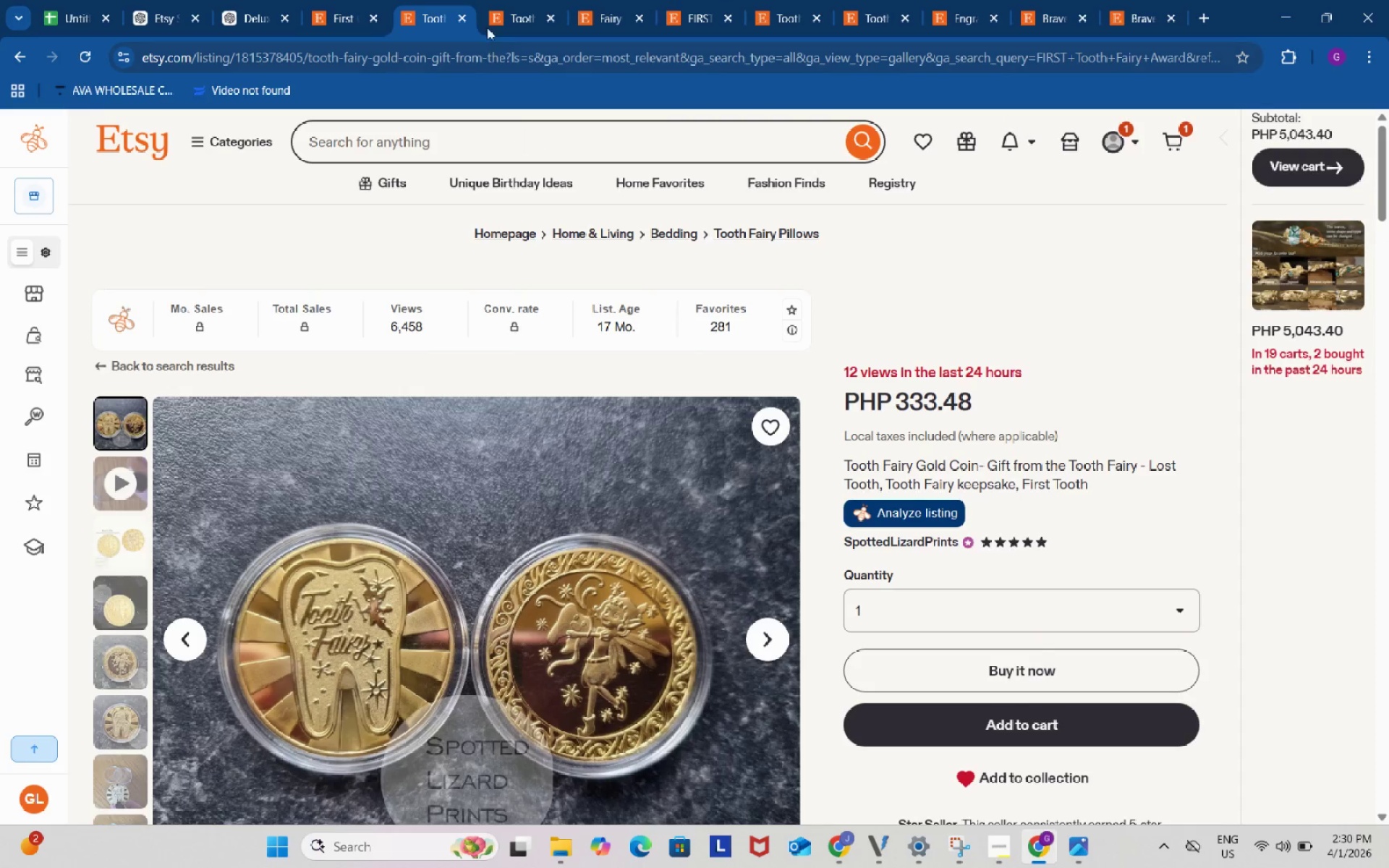 
left_click([495, 0])
 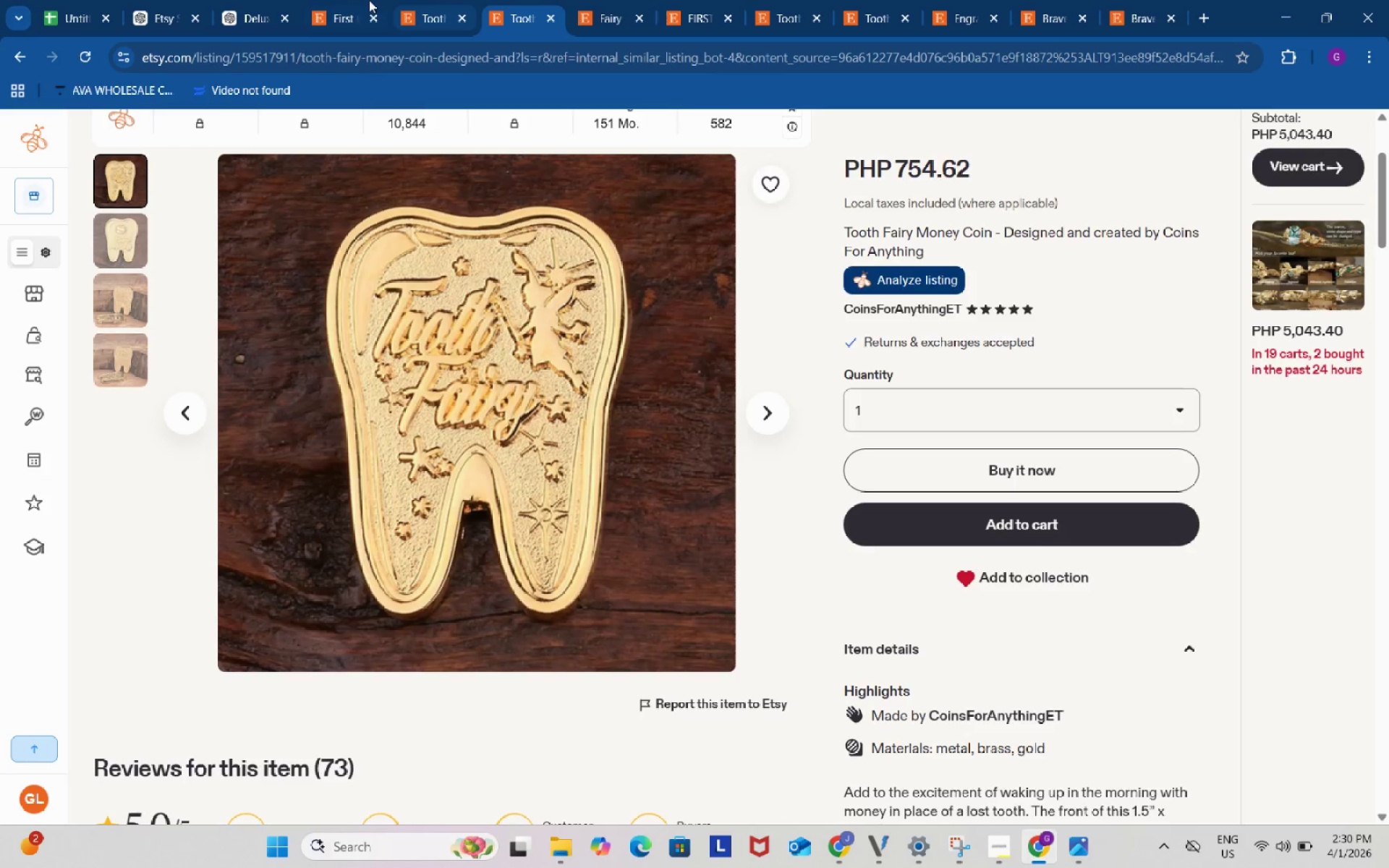 
left_click([352, 0])
 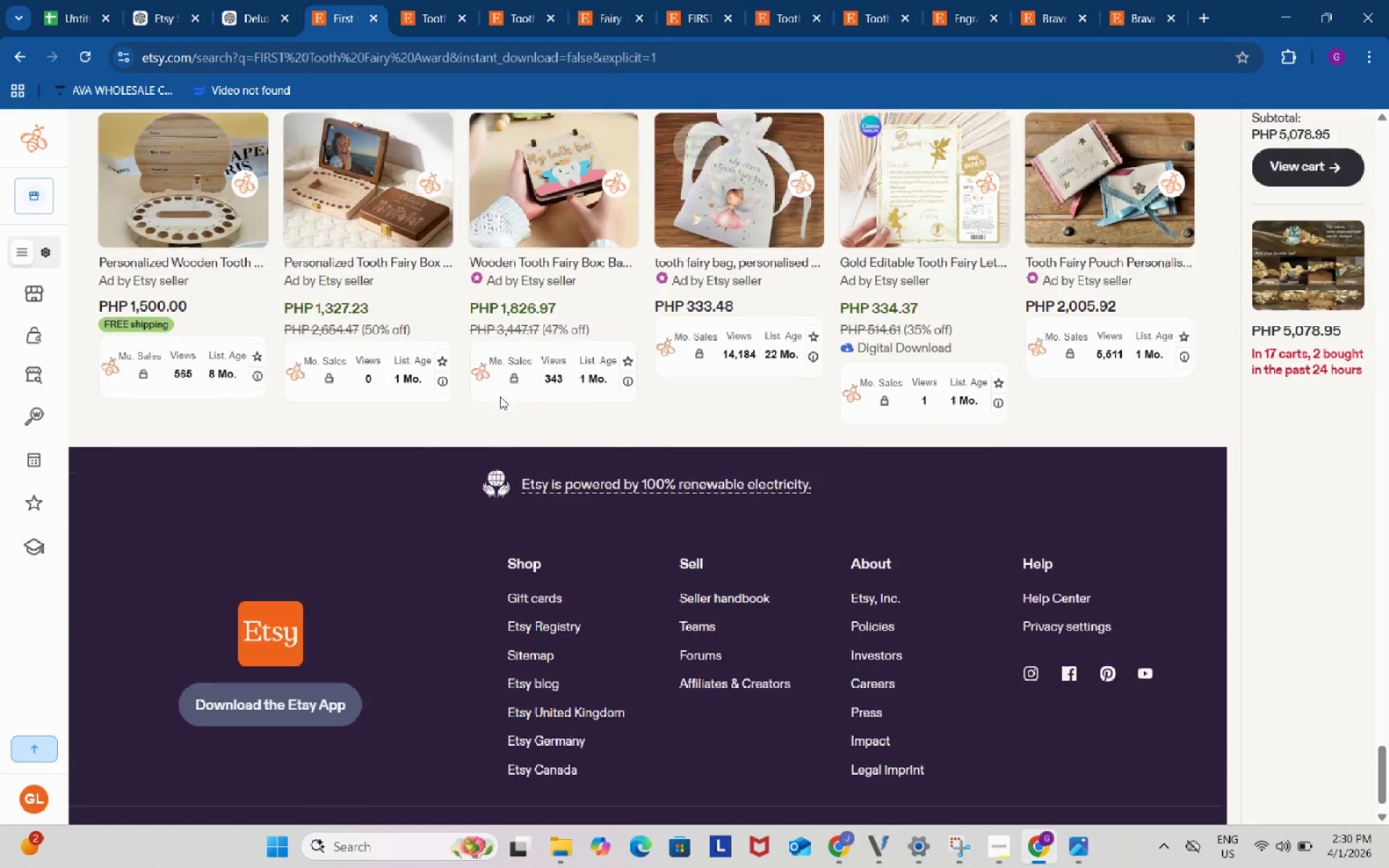 
scroll: coordinate [500, 396], scroll_direction: up, amount: 45.0
 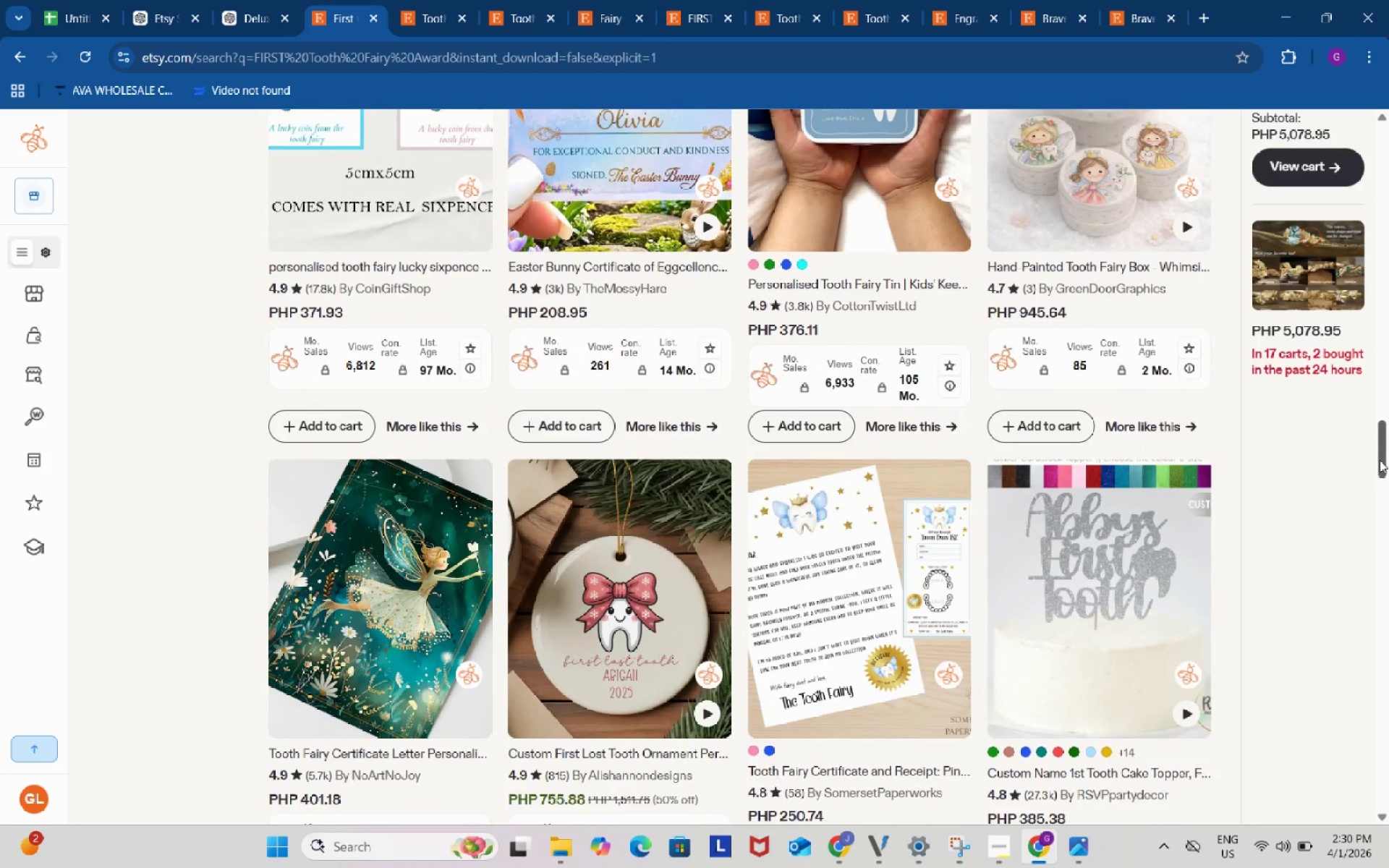 
left_click_drag(start_coordinate=[1380, 460], to_coordinate=[1376, 132])
 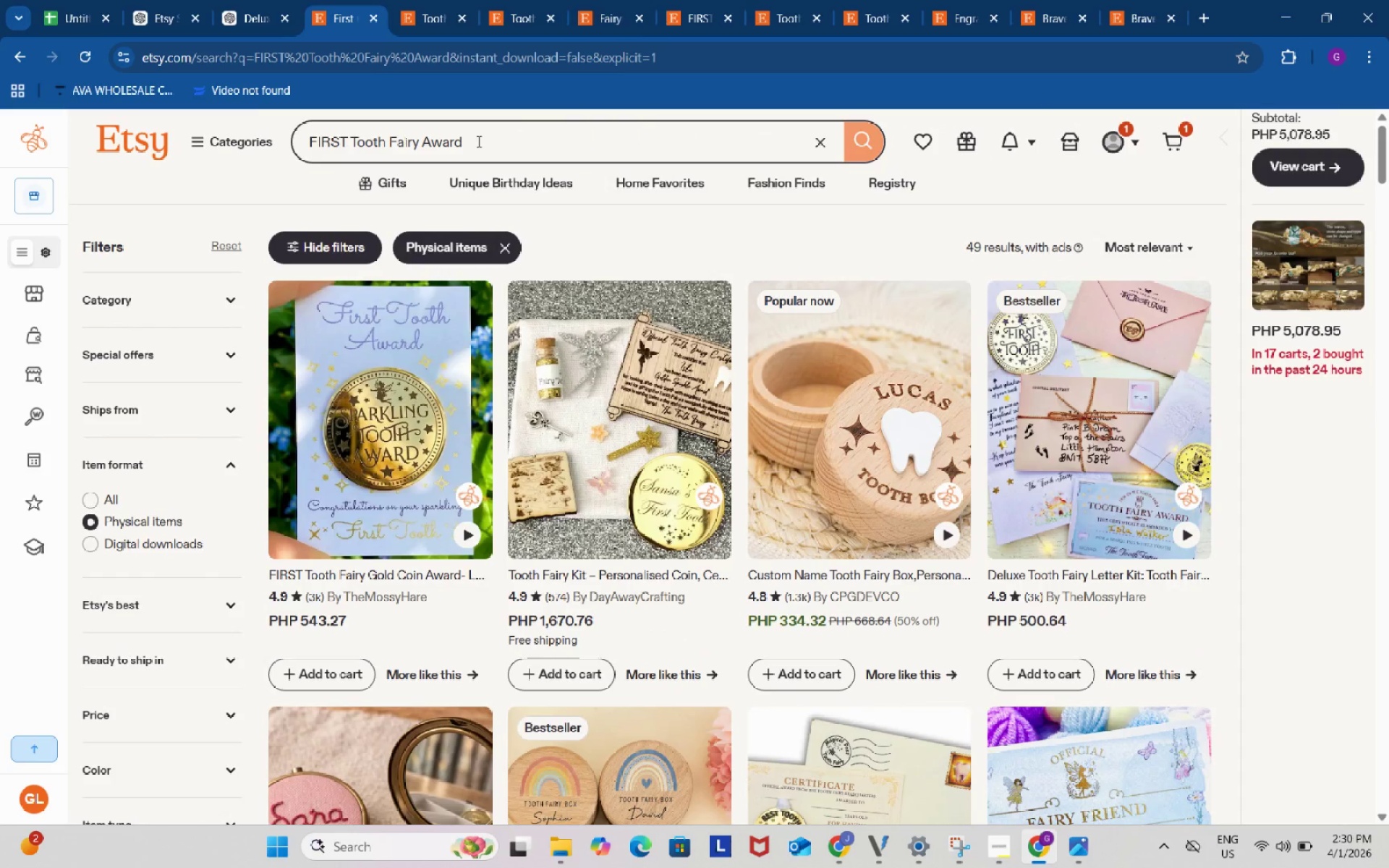 
left_click([477, 141])
 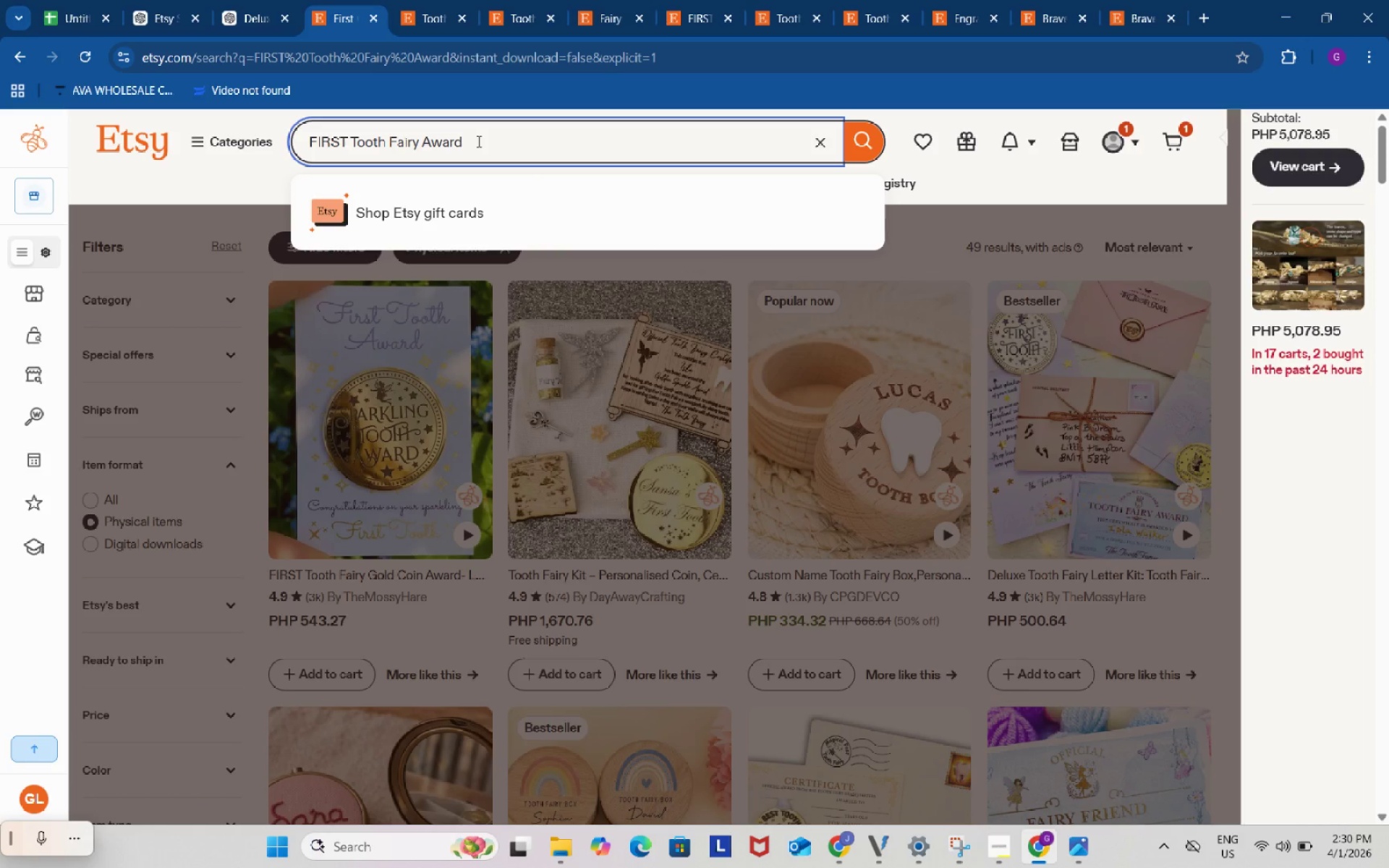 
key(Control+ControlLeft)
 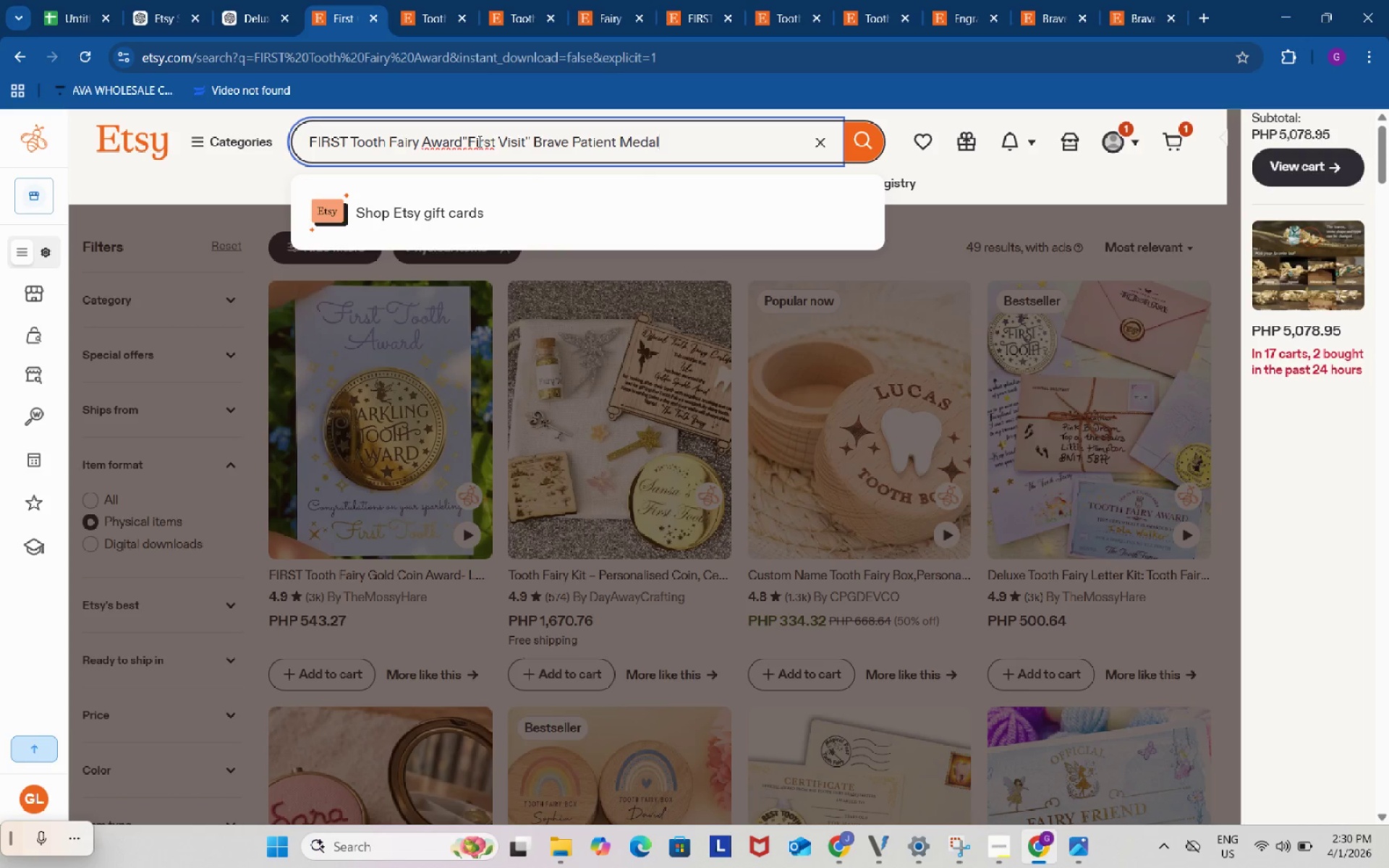 
key(Control+V)
 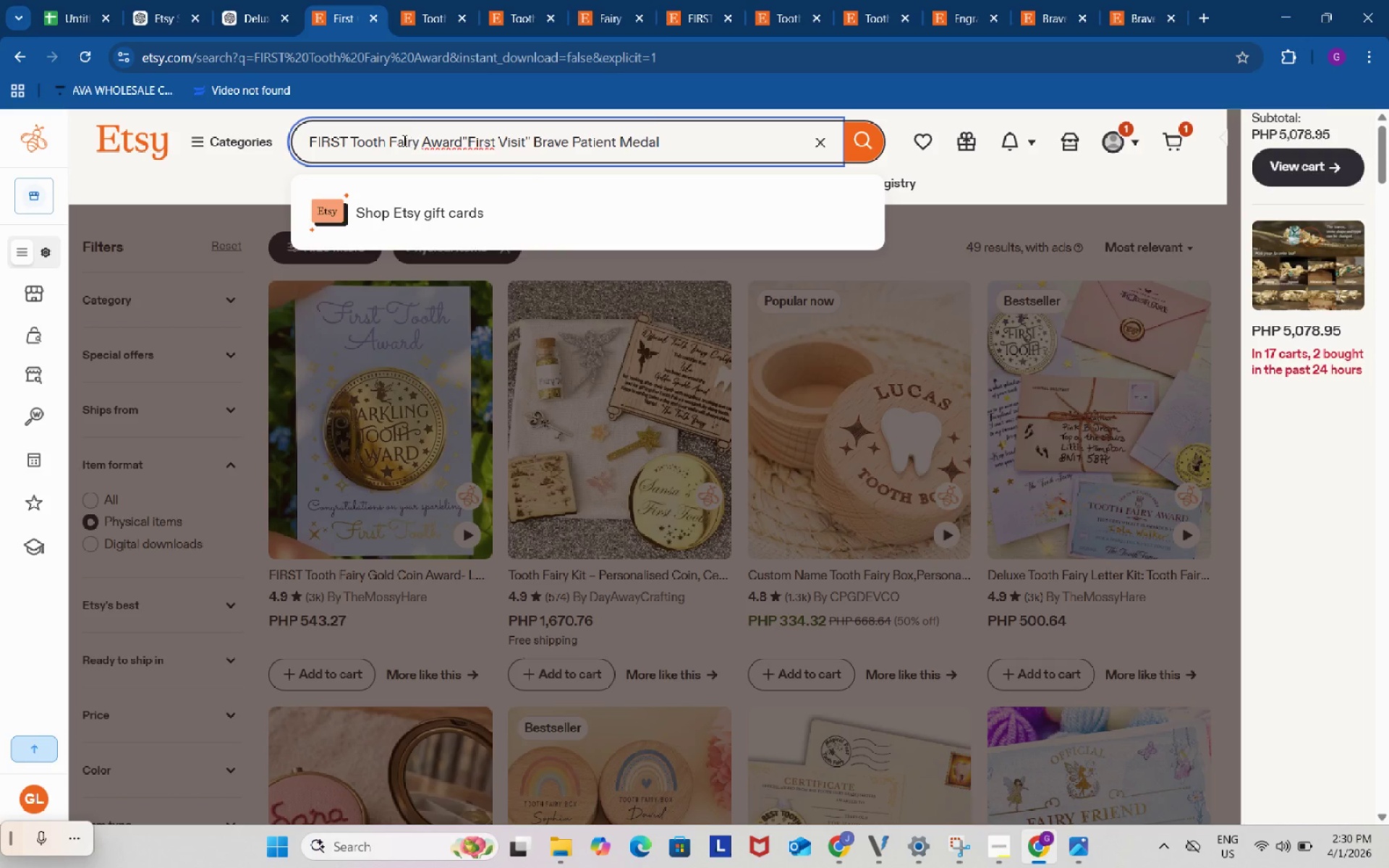 
left_click_drag(start_coordinate=[387, 137], to_coordinate=[460, 145])
 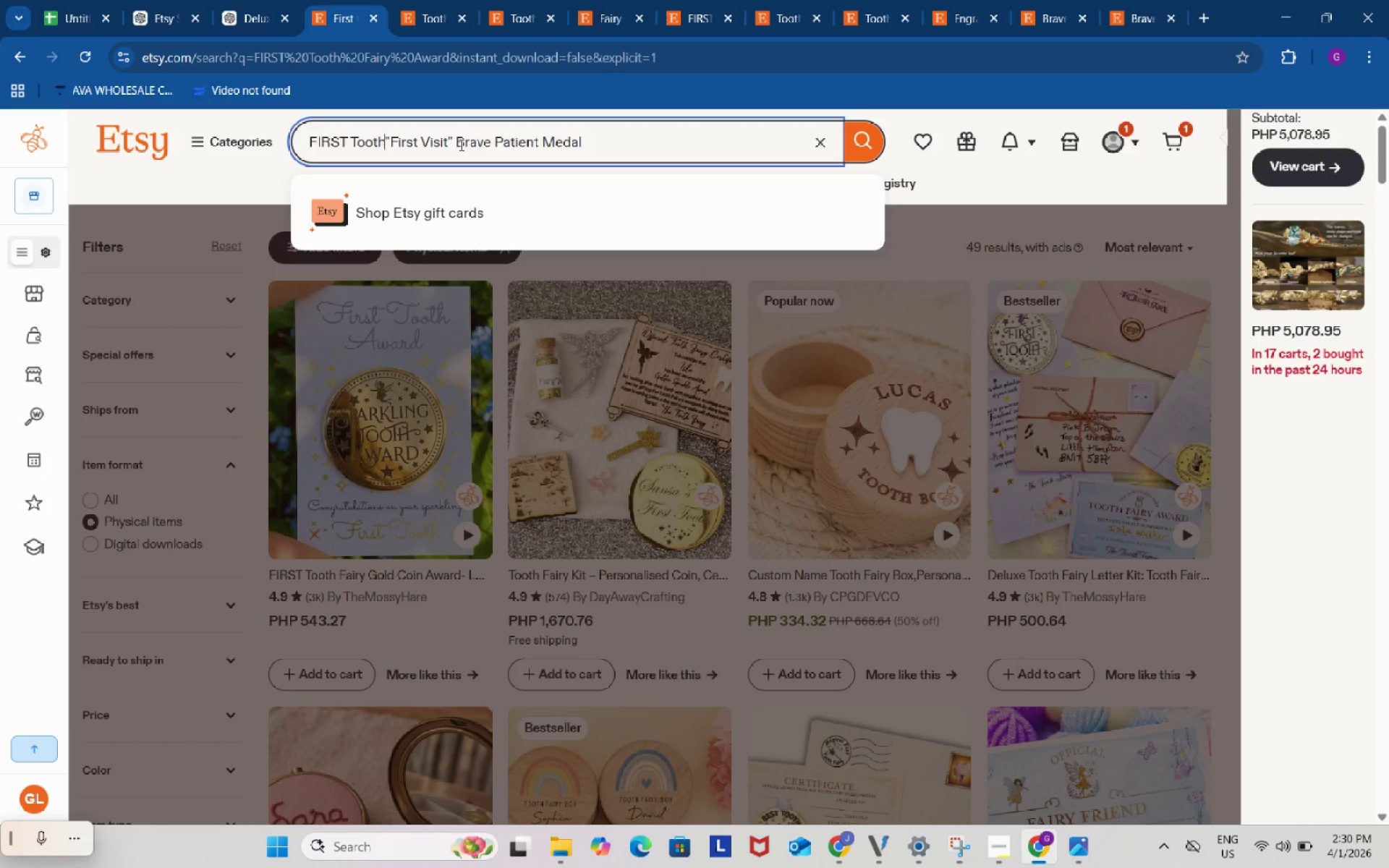 
key(Backspace)
 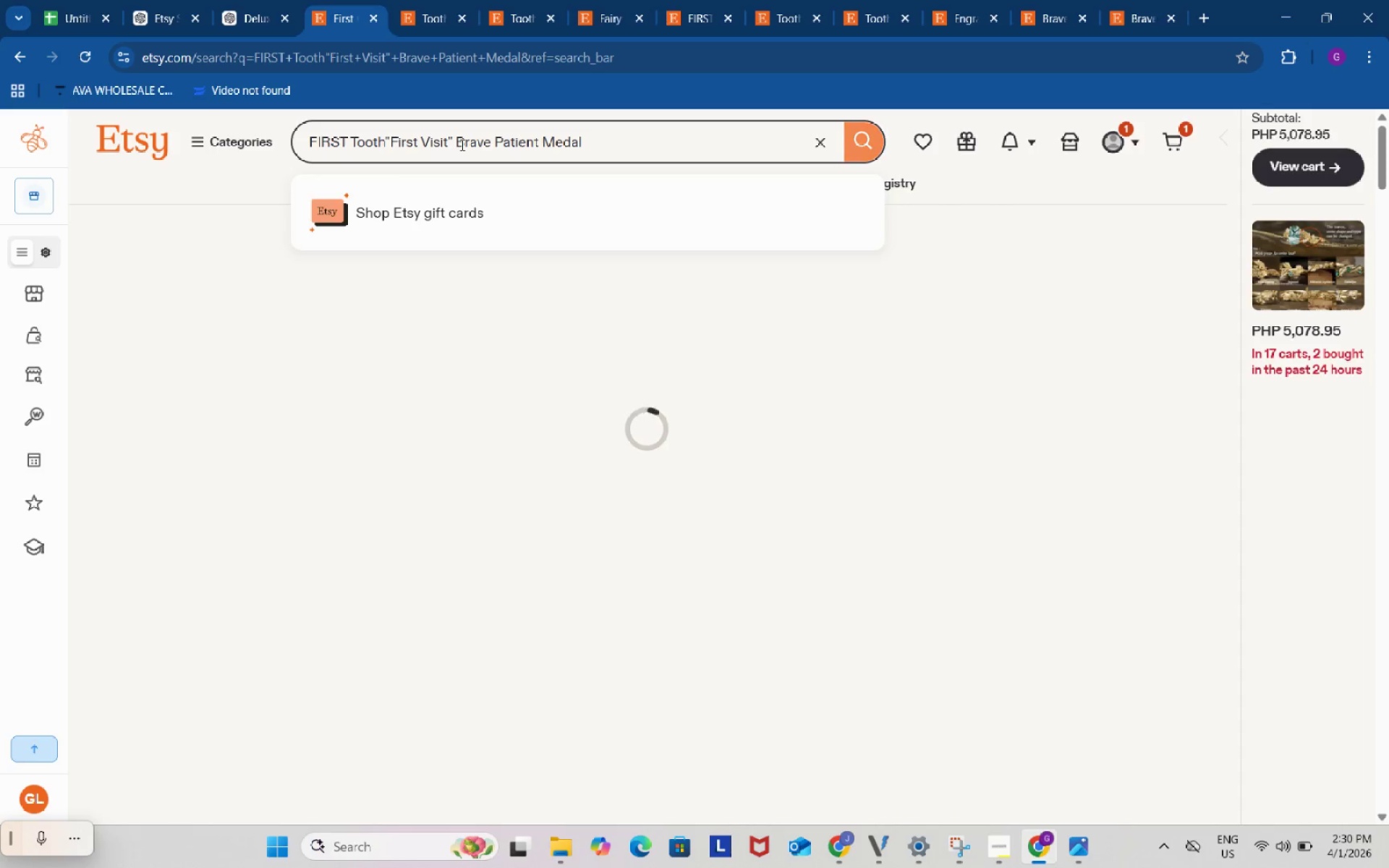 
key(Enter)
 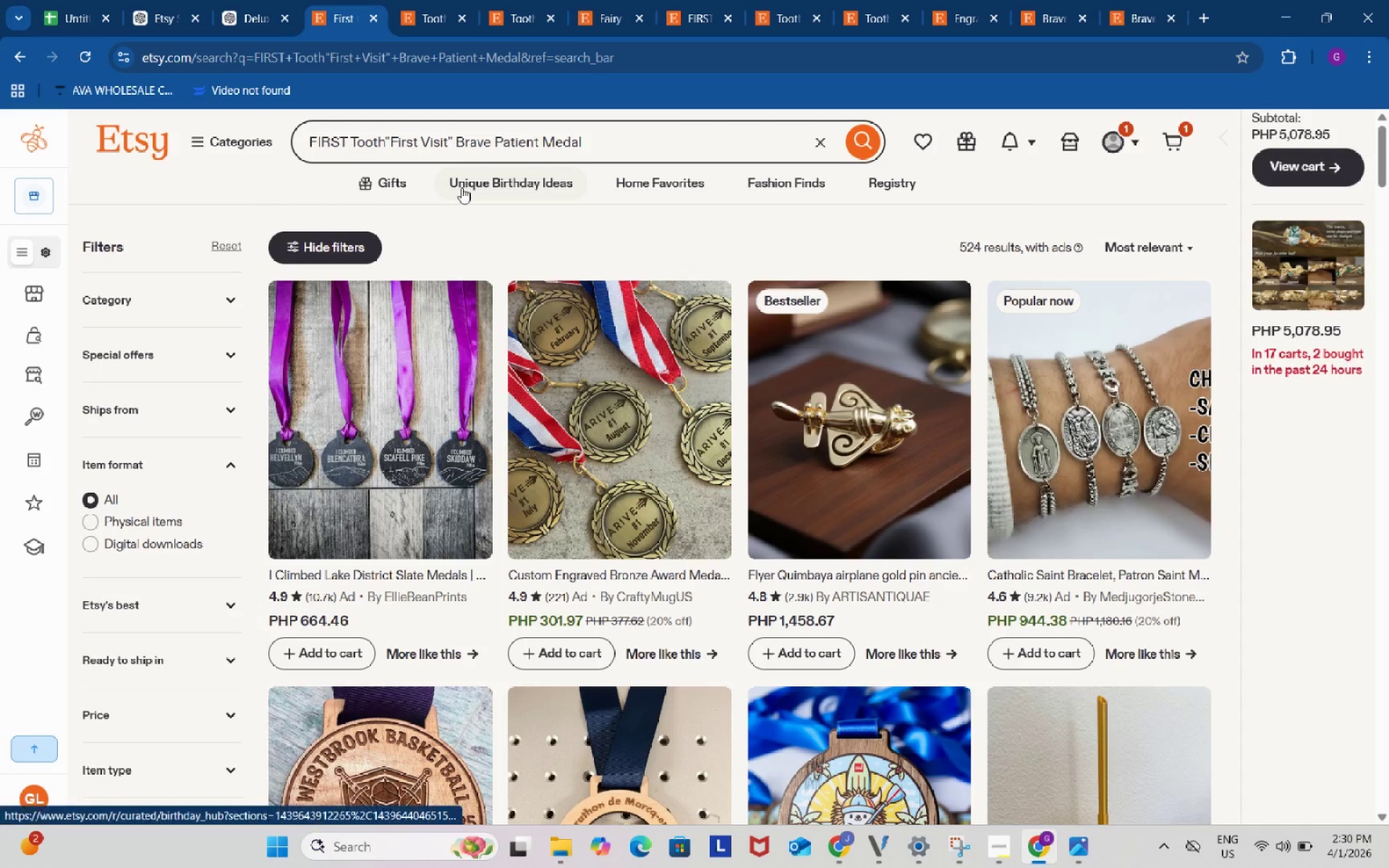 
scroll: coordinate [939, 603], scroll_direction: down, amount: 15.0
 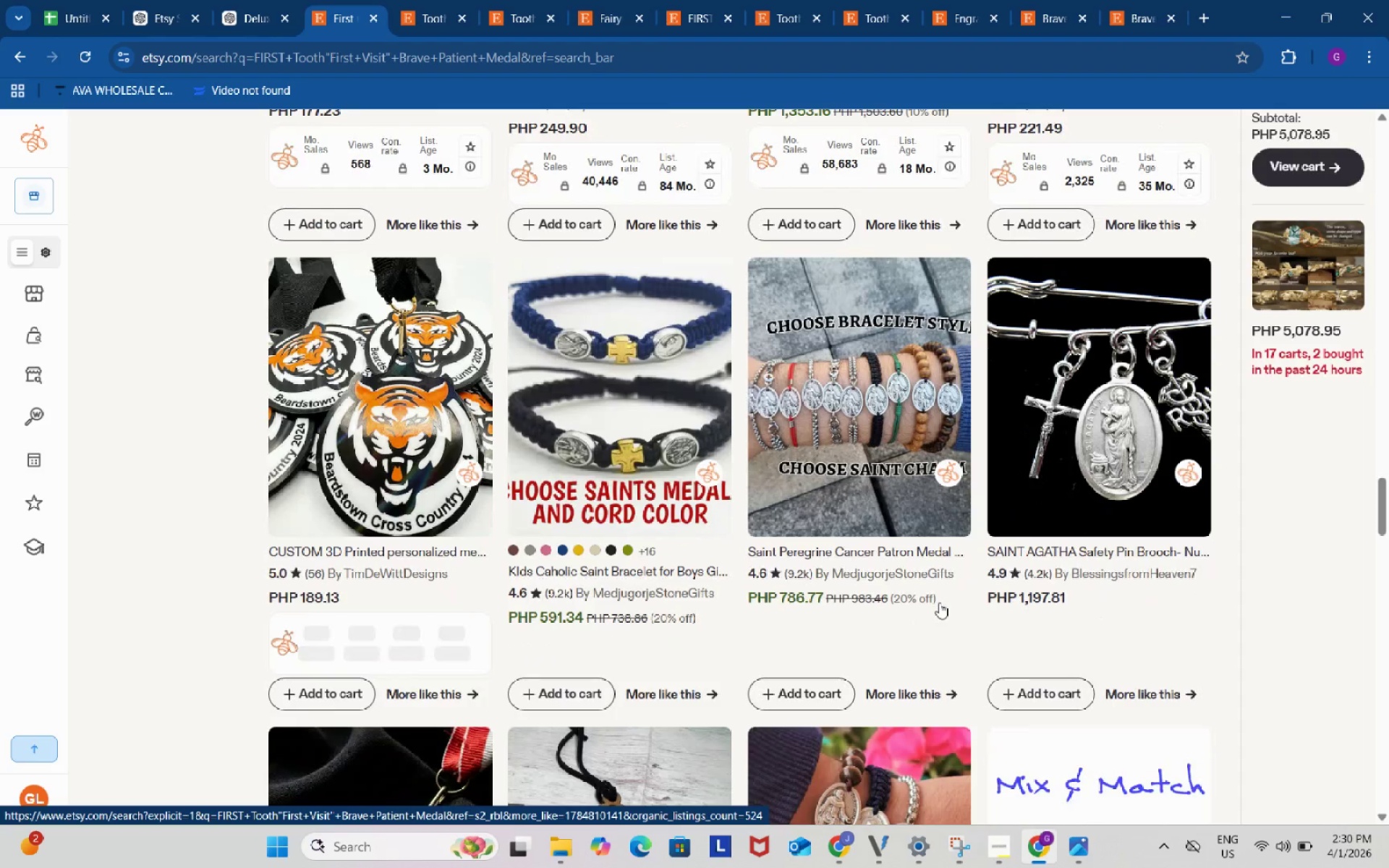 
scroll: coordinate [939, 603], scroll_direction: up, amount: 3.0
 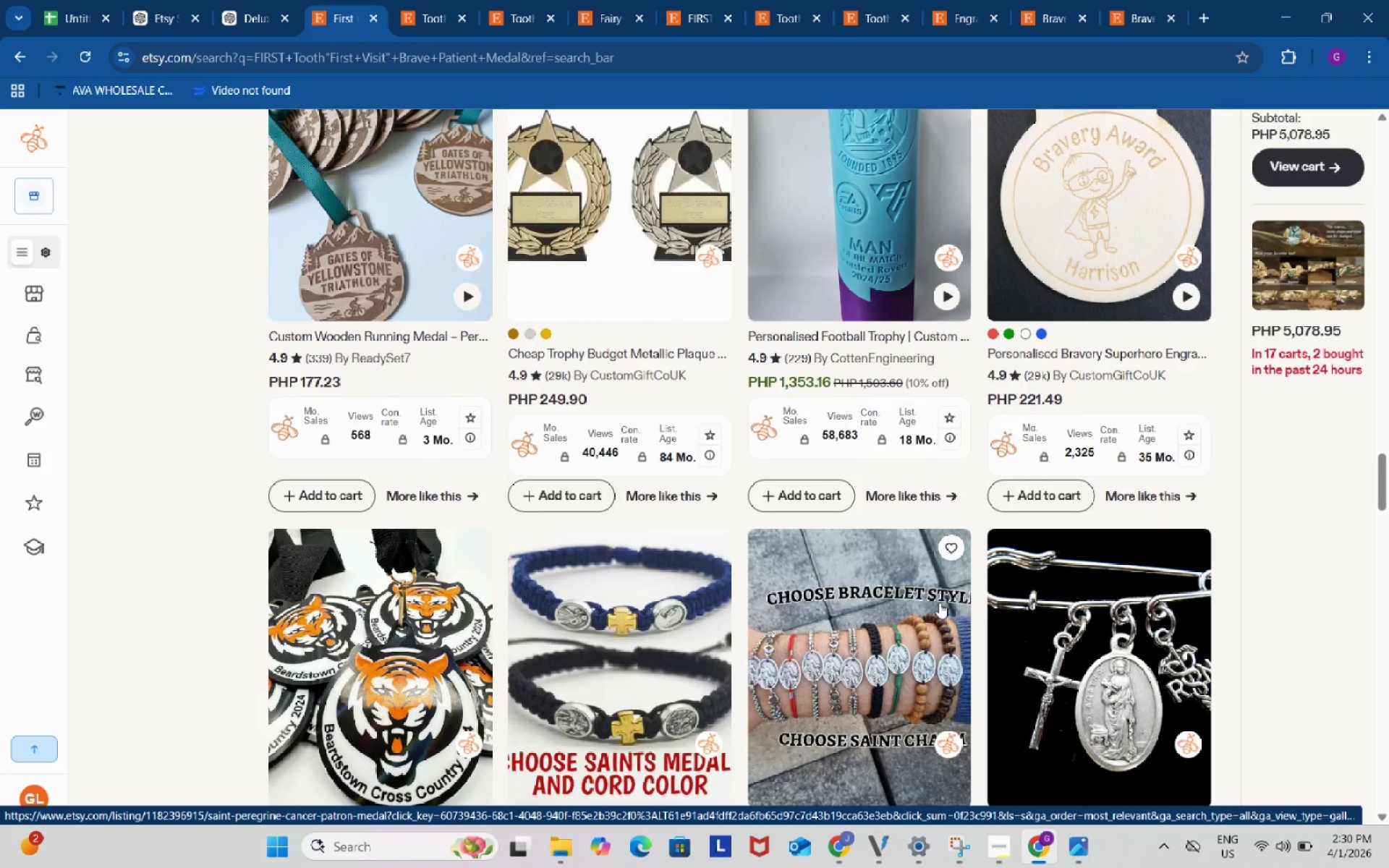 
scroll: coordinate [939, 603], scroll_direction: down, amount: 16.0
 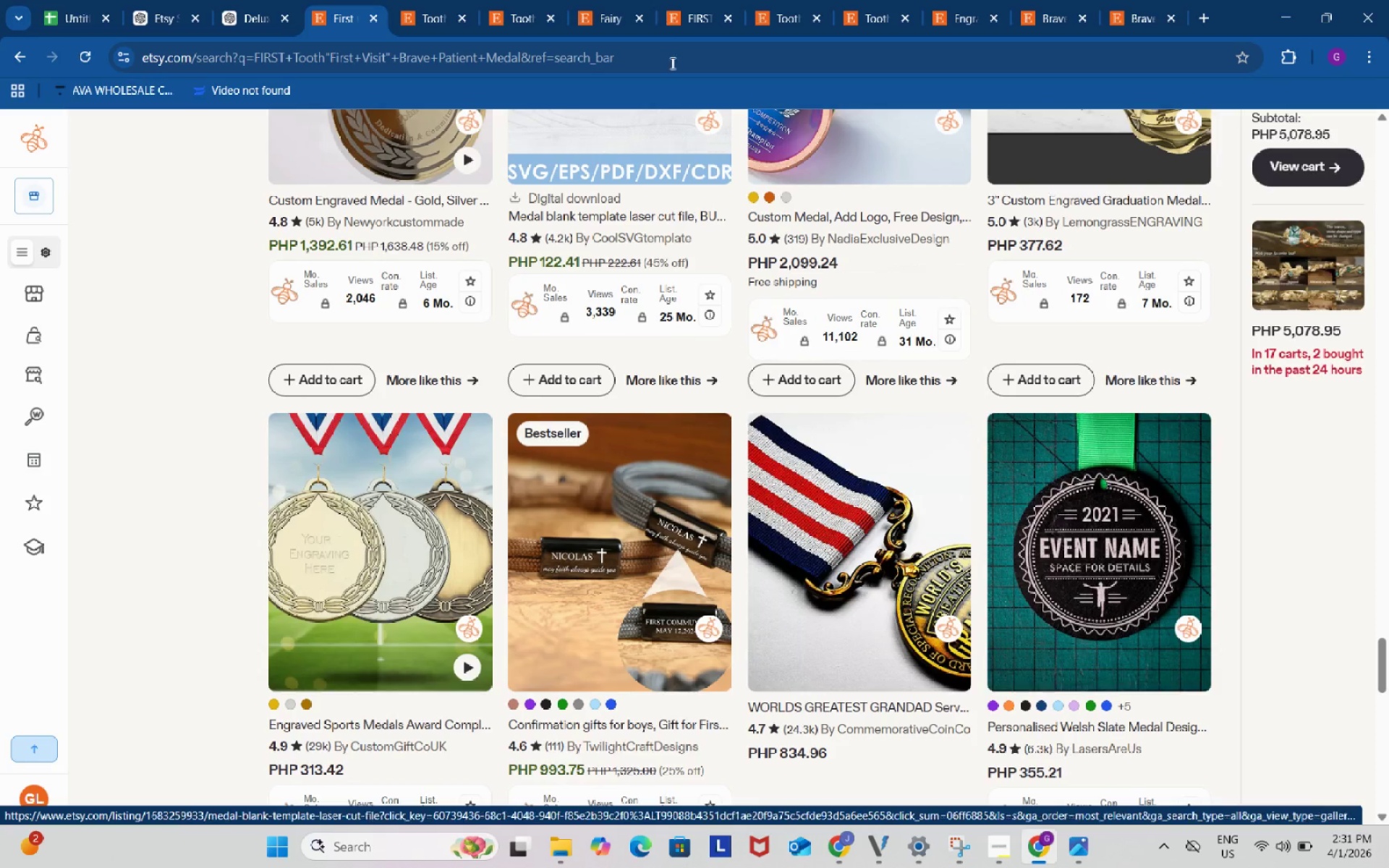 
left_click([522, 0])
 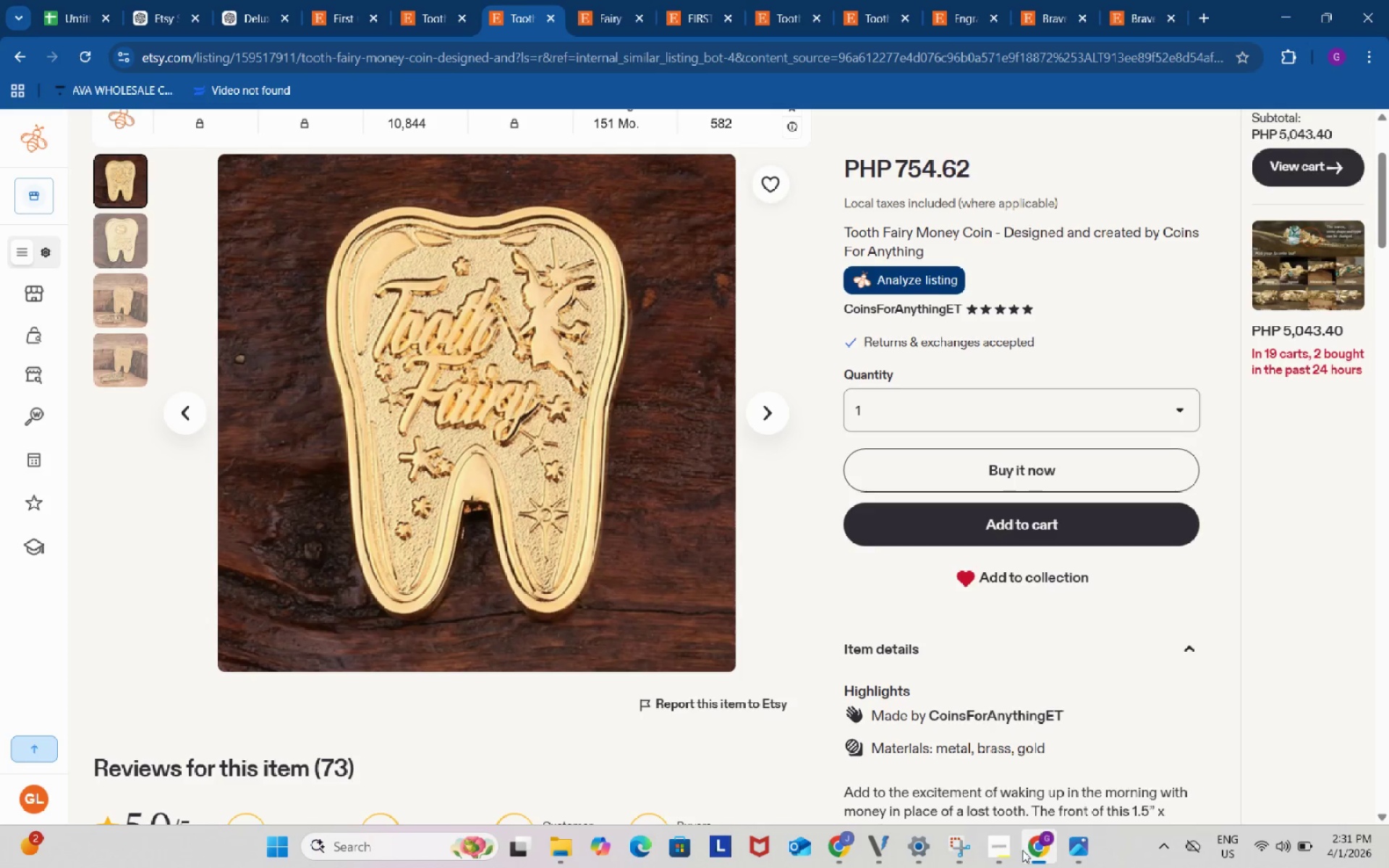 
left_click([1007, 848])